 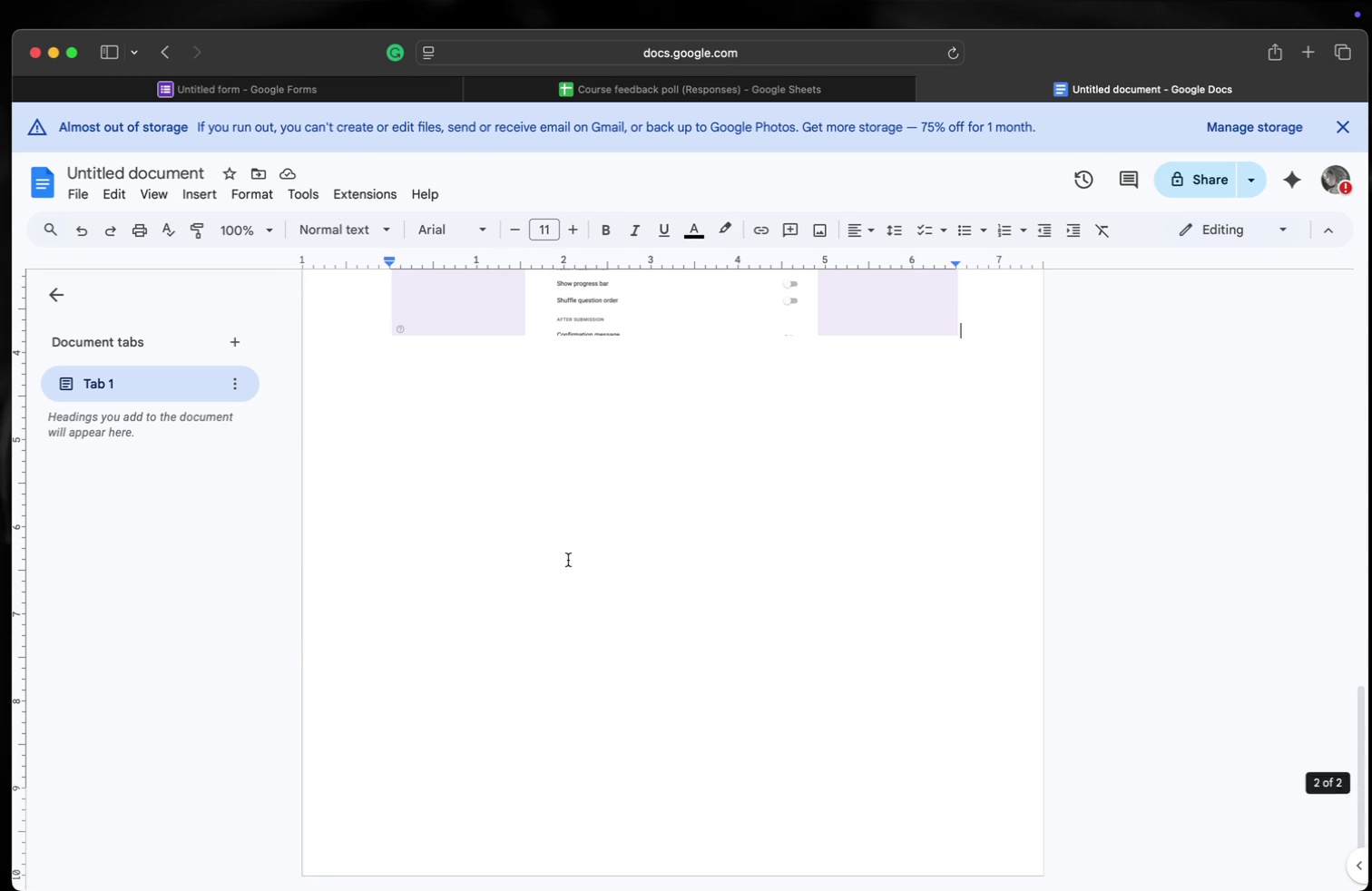 
key(Enter)
 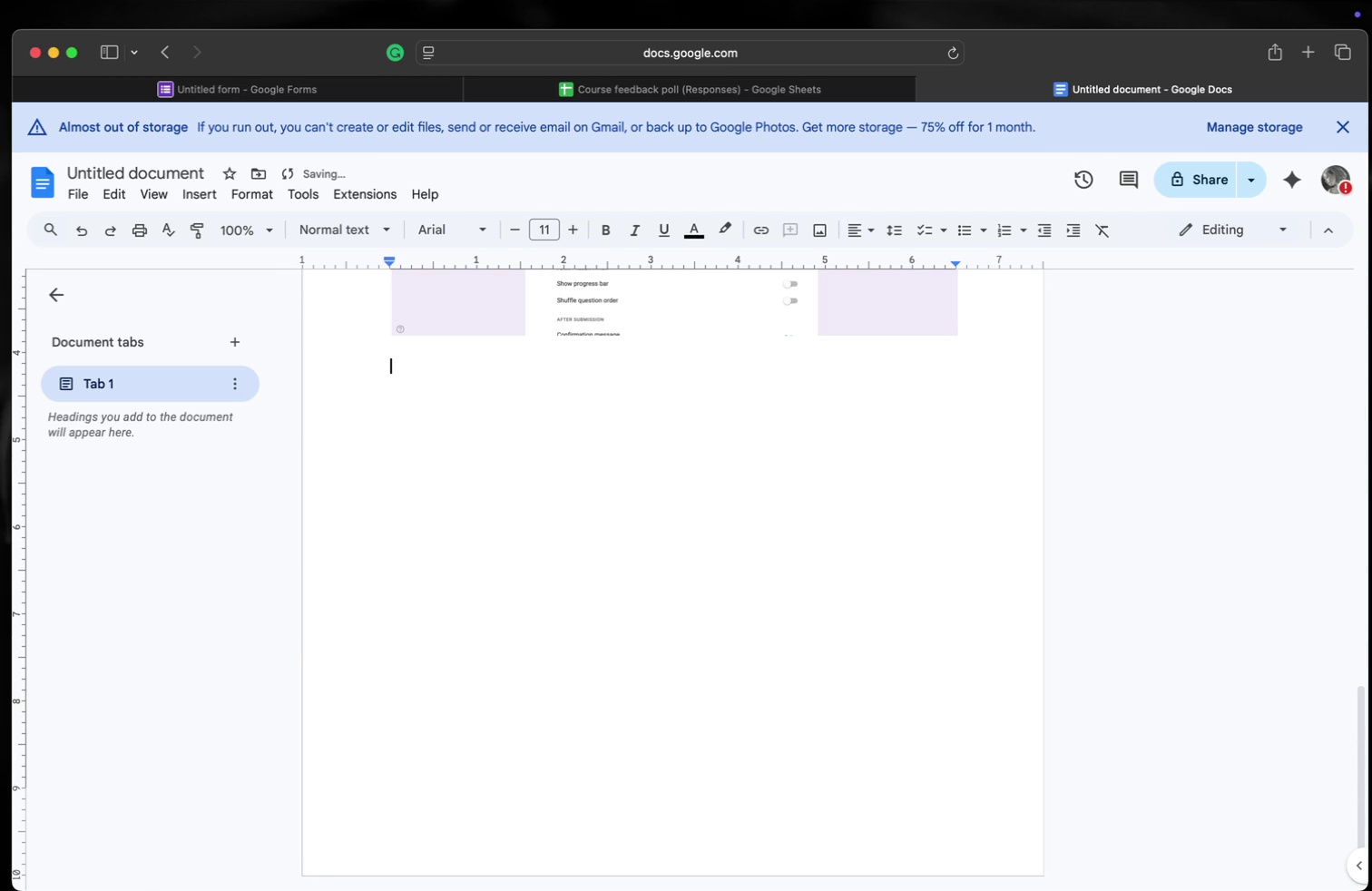 
key(Enter)
 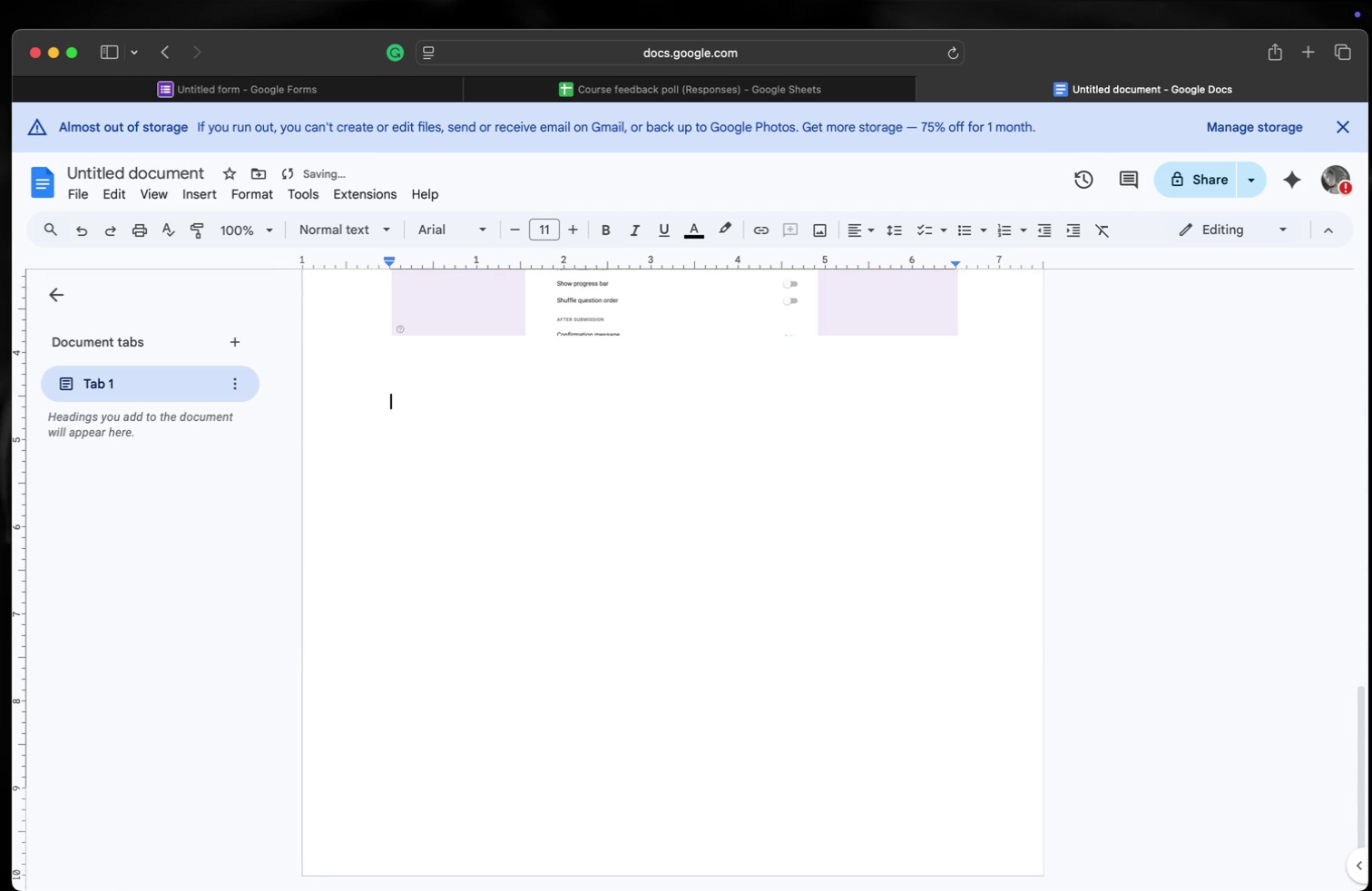 
key(Enter)
 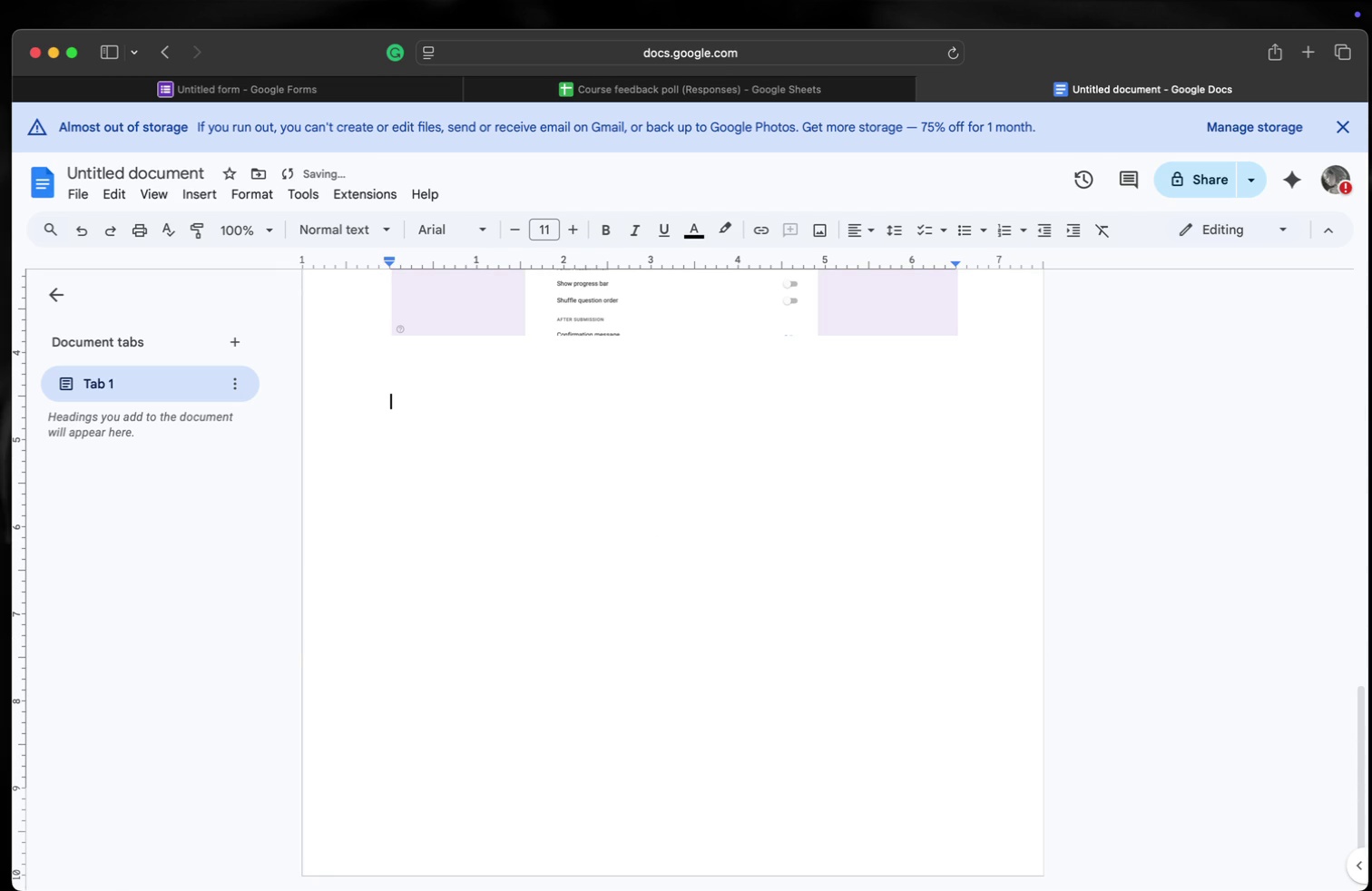 
key(Enter)
 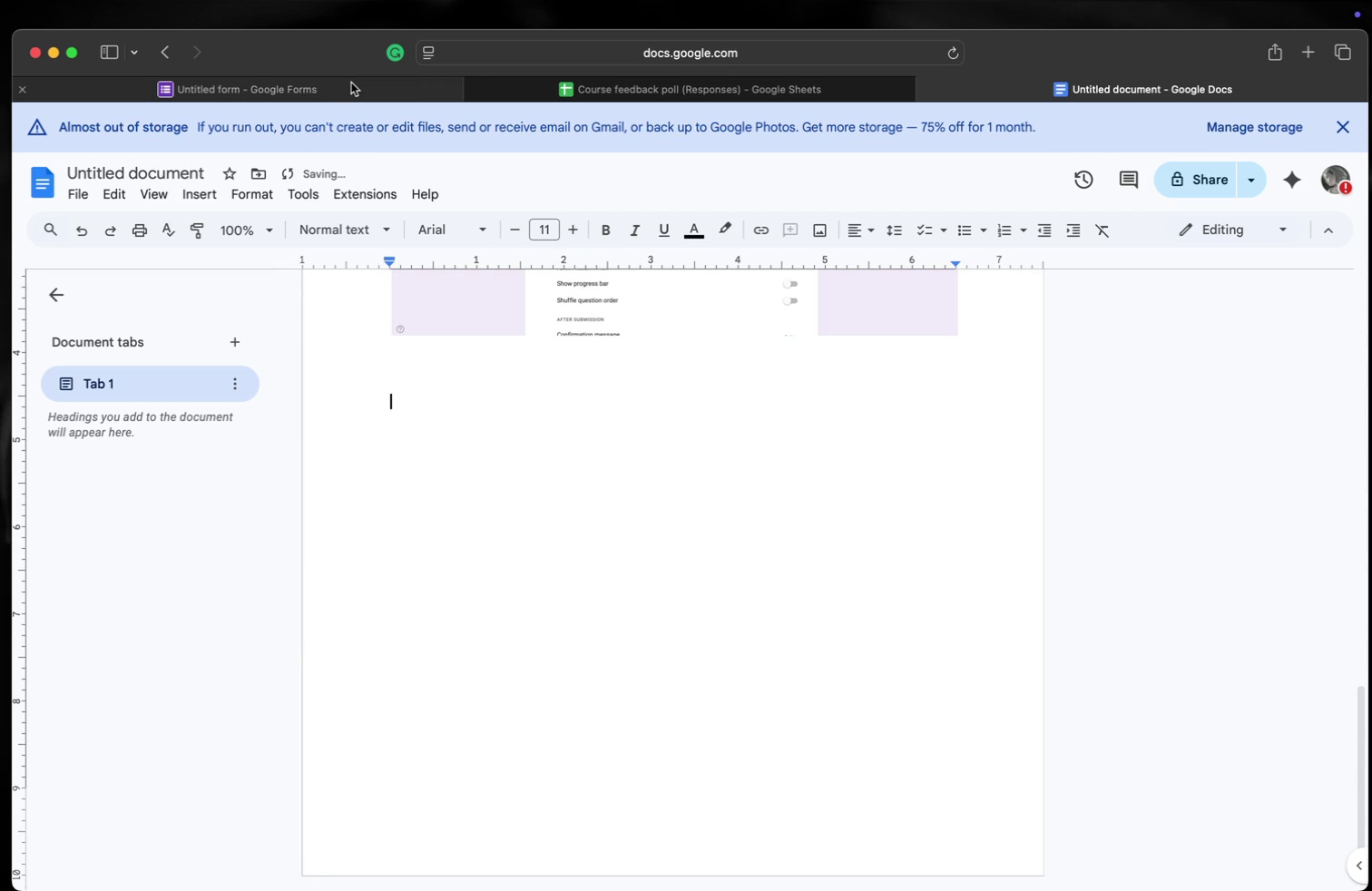 
left_click([351, 83])
 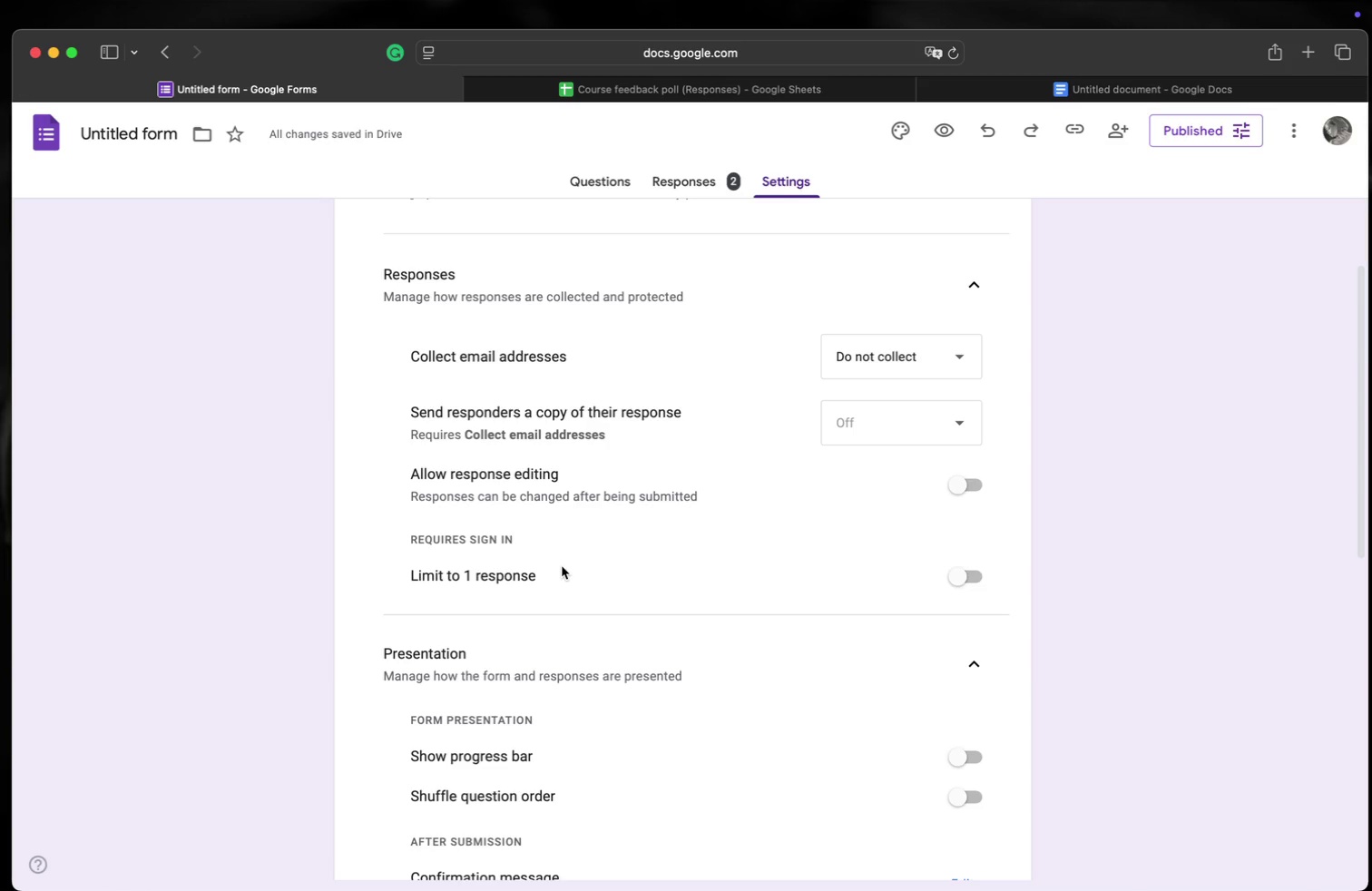 
scroll: coordinate [558, 559], scroll_direction: down, amount: 16.0